 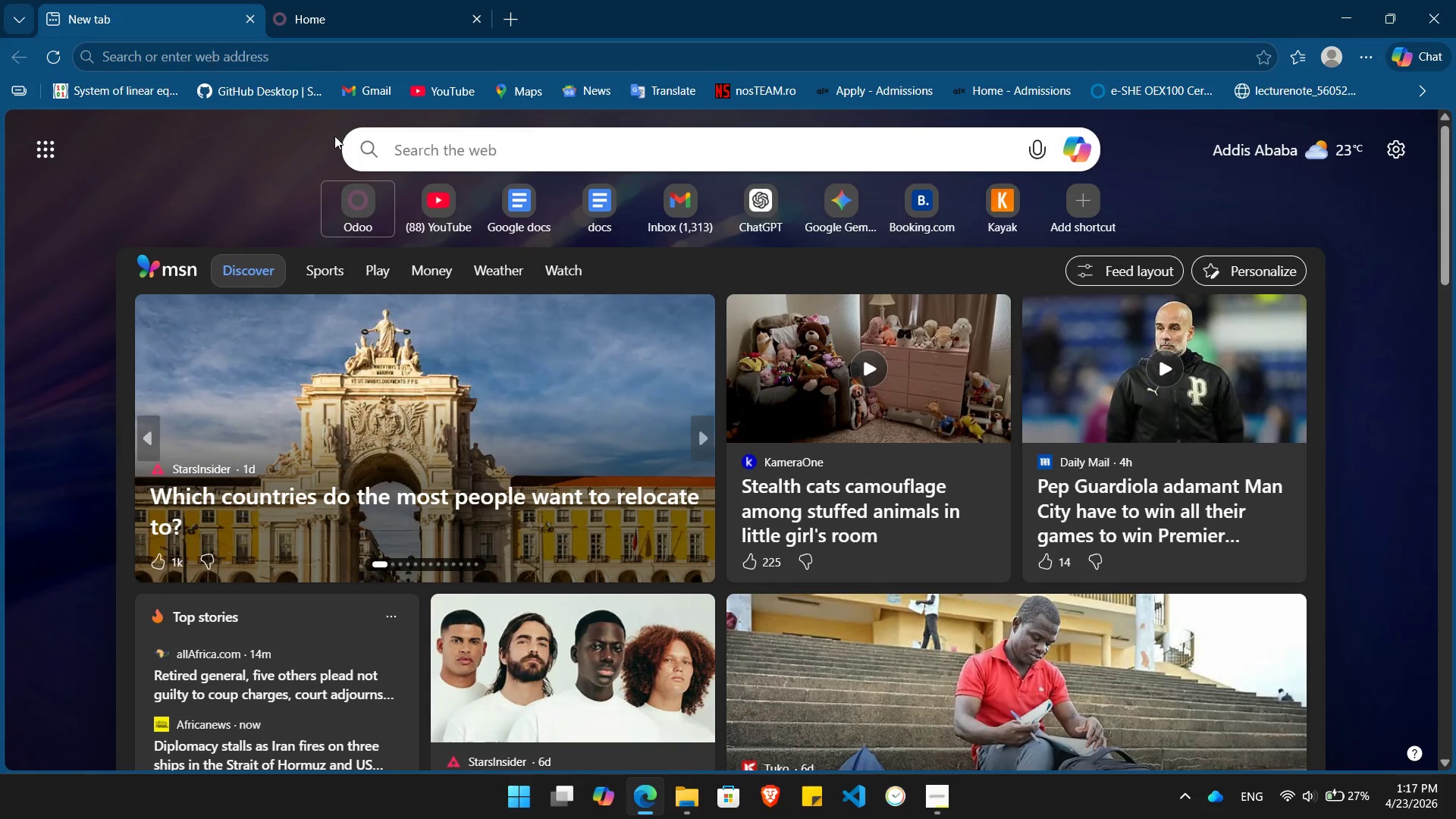 
left_click([674, 214])
 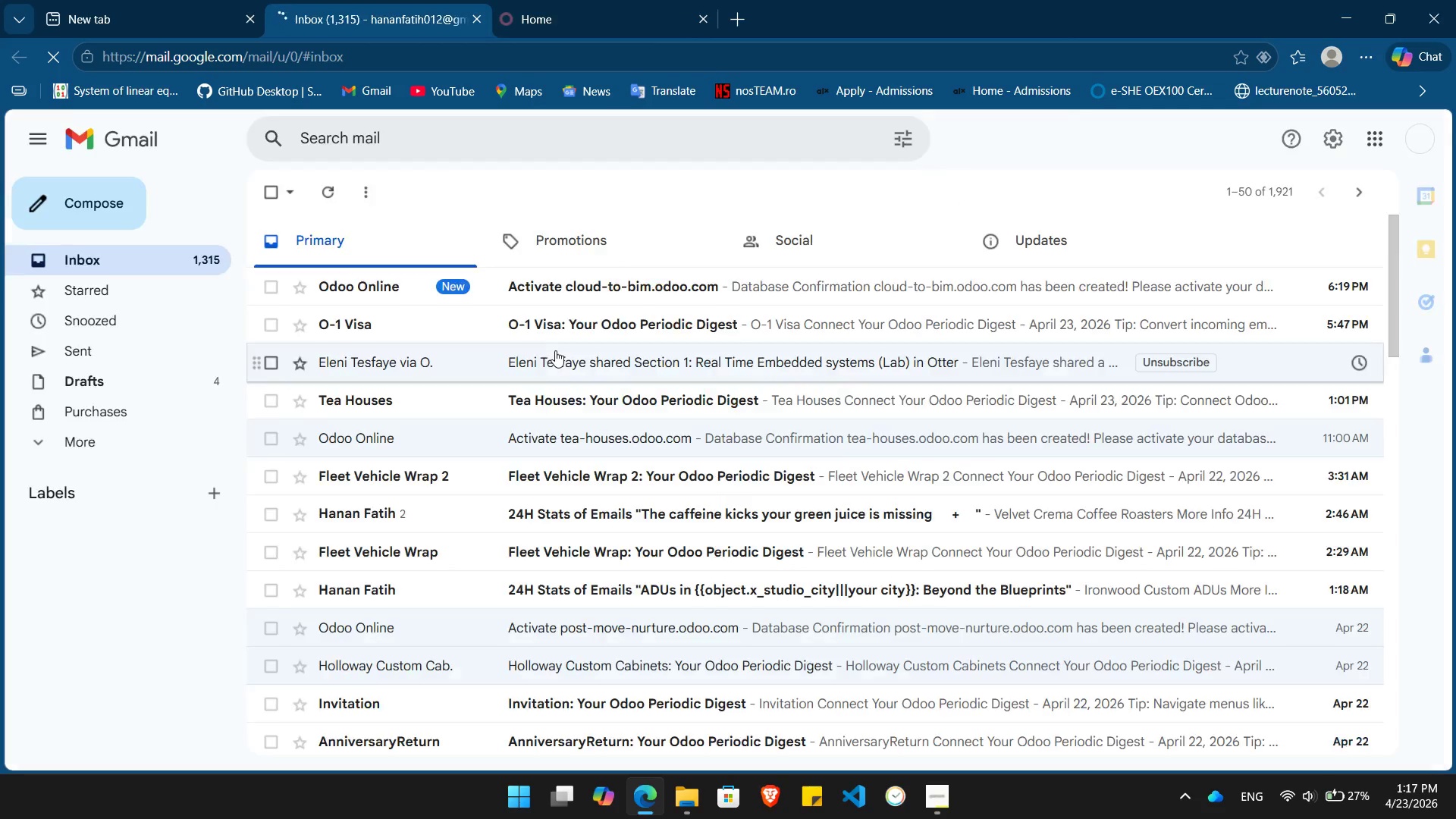 
left_click([418, 281])
 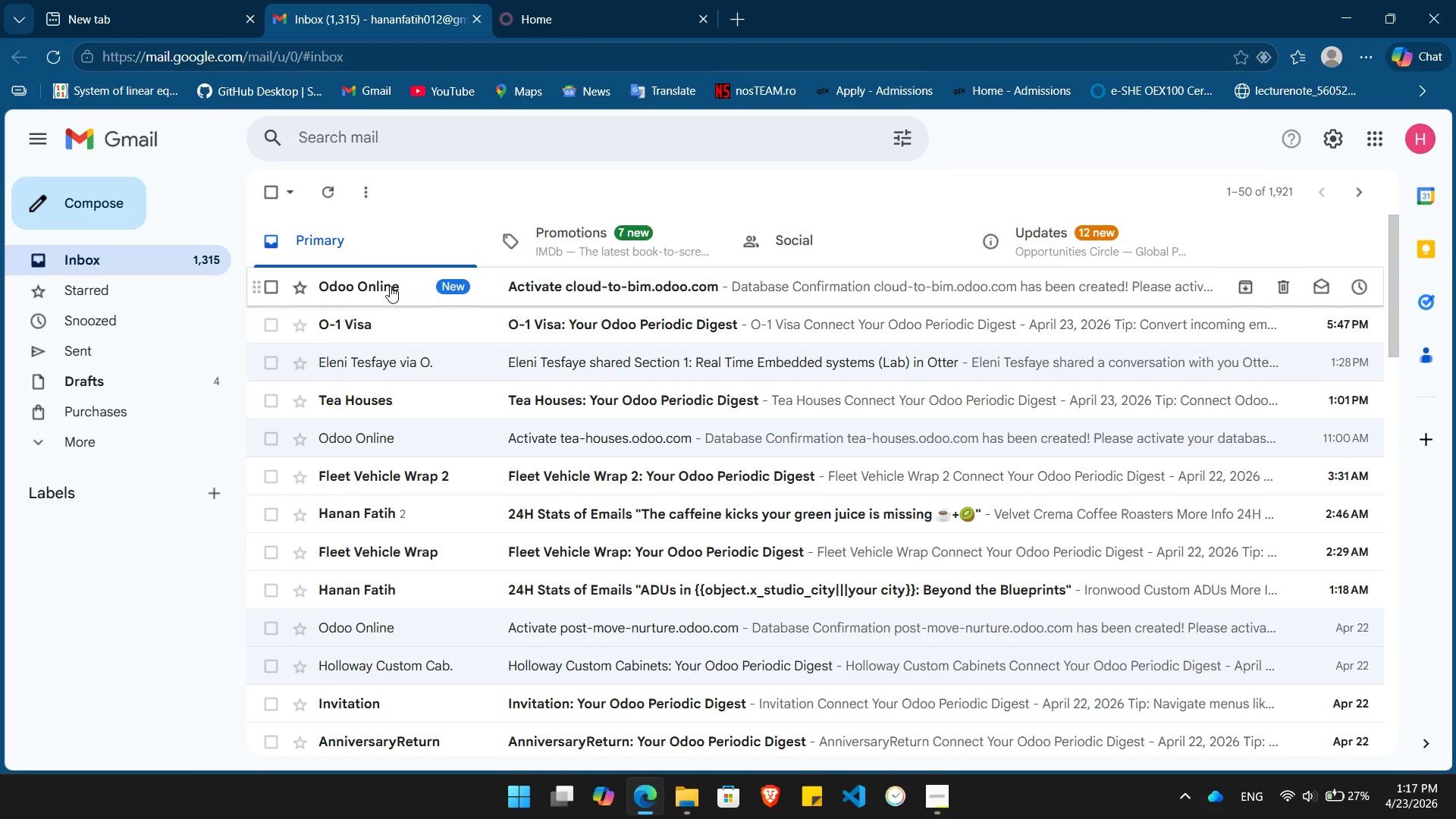 
left_click([390, 286])
 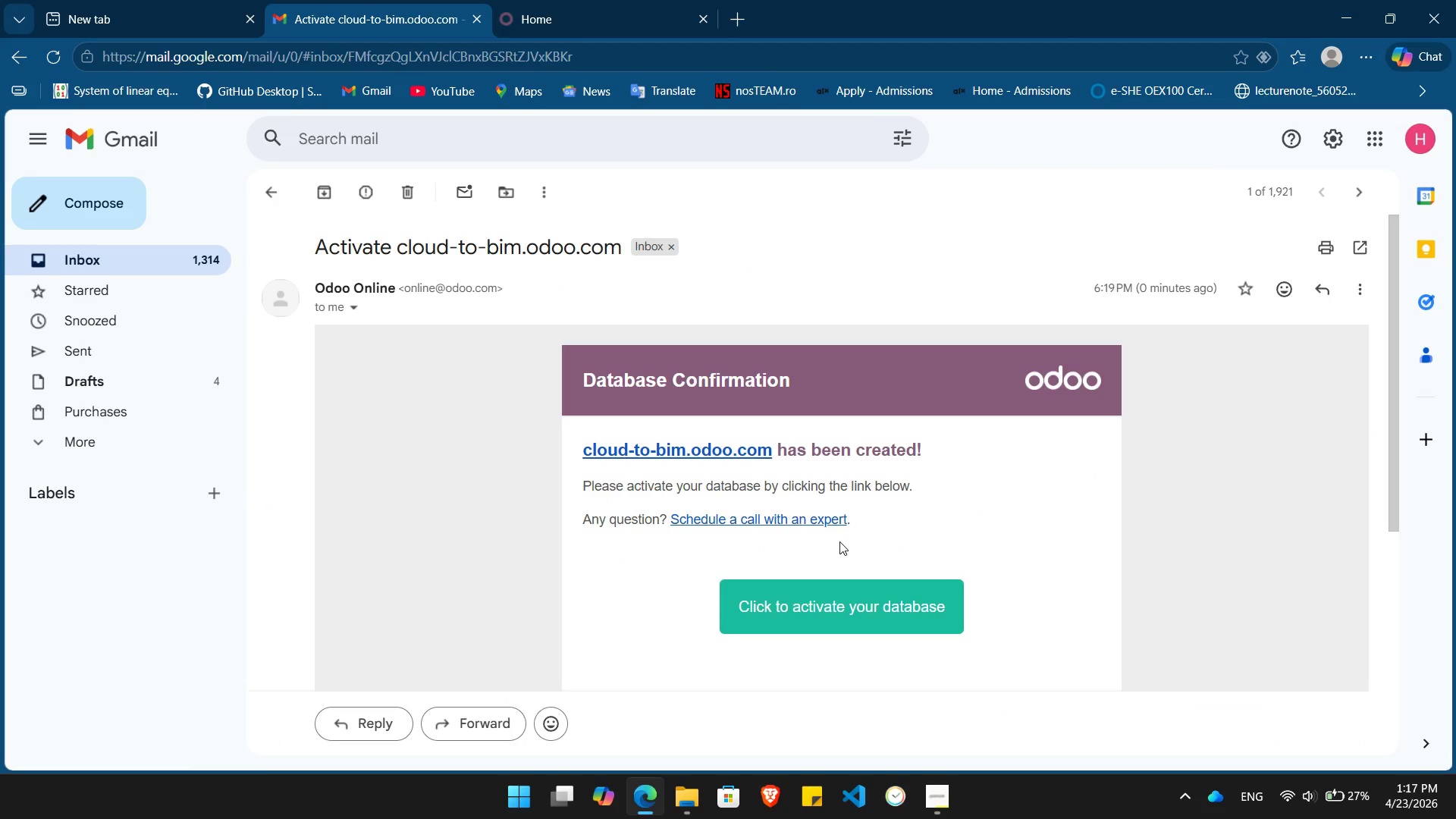 
left_click([855, 594])
 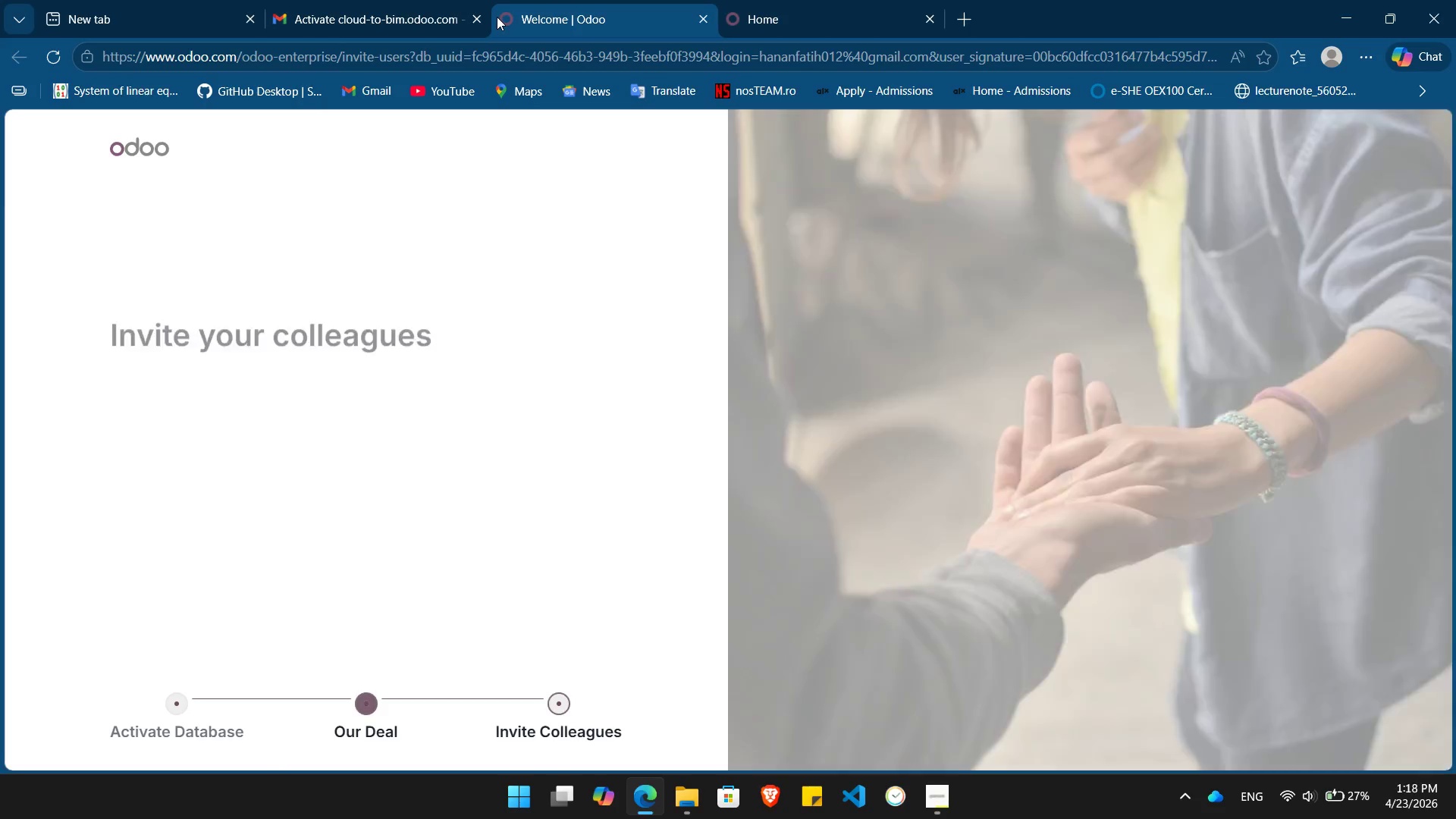 
wait(5.81)
 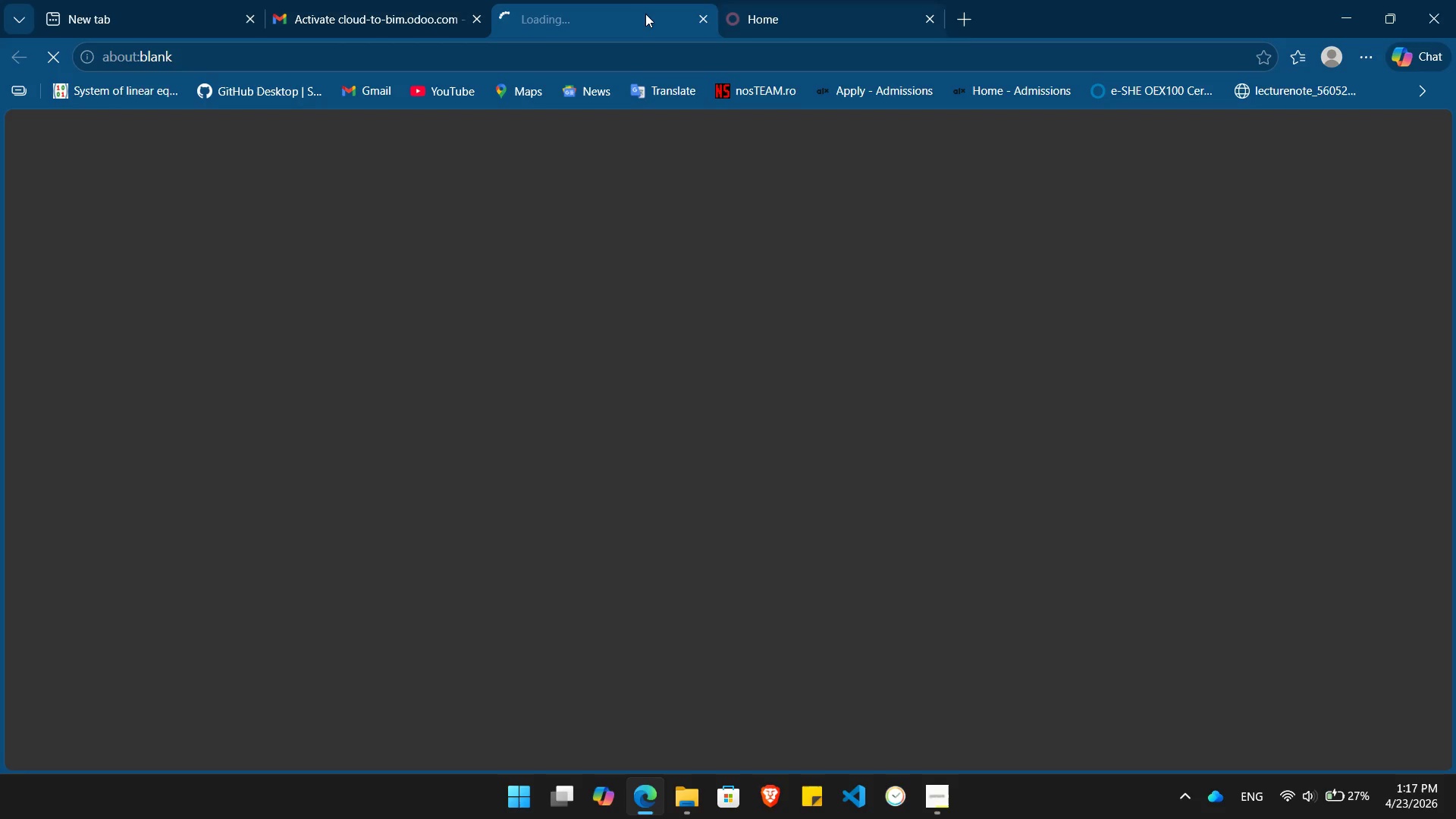 
left_click([431, 523])
 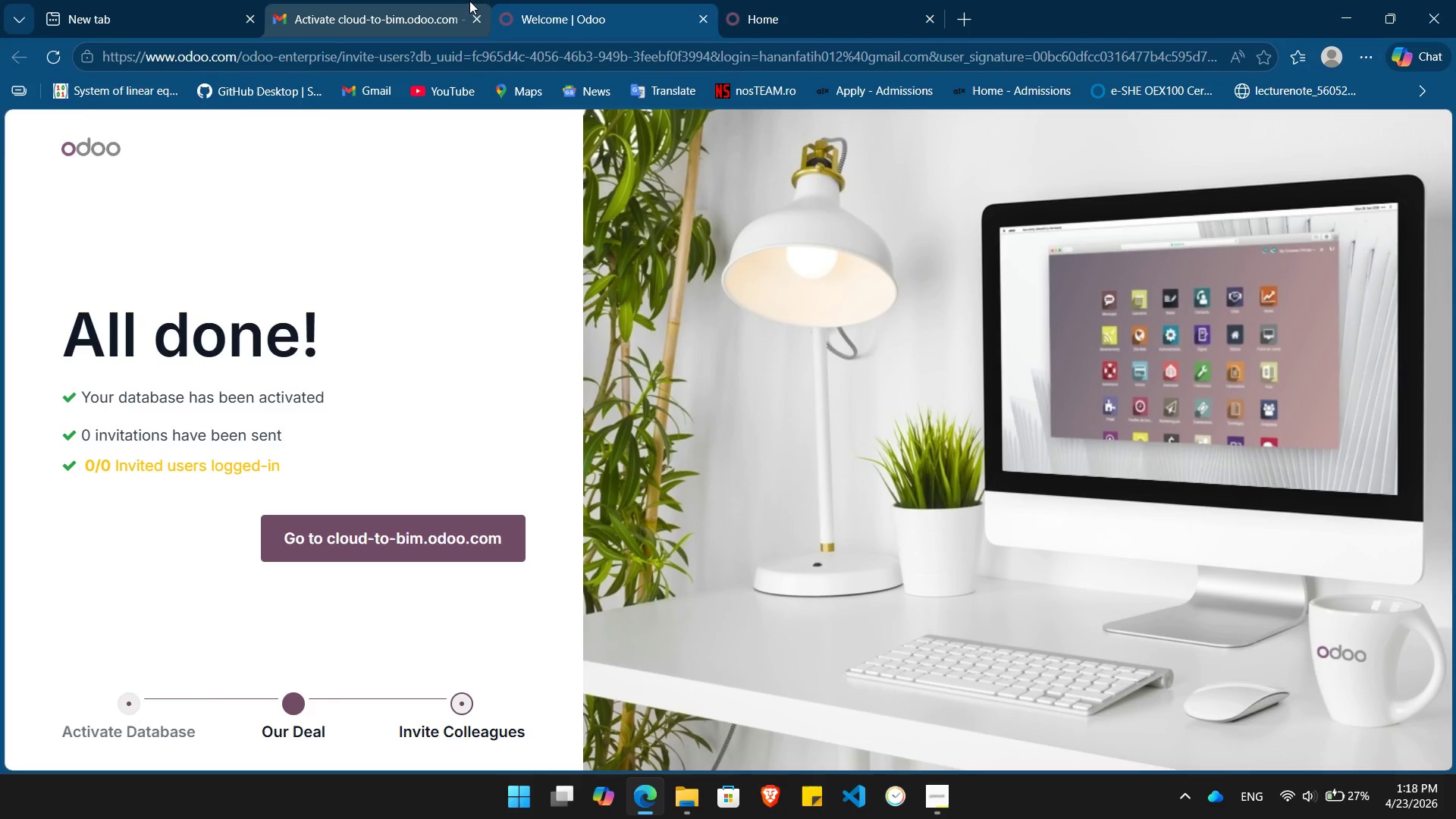 
left_click([475, 17])
 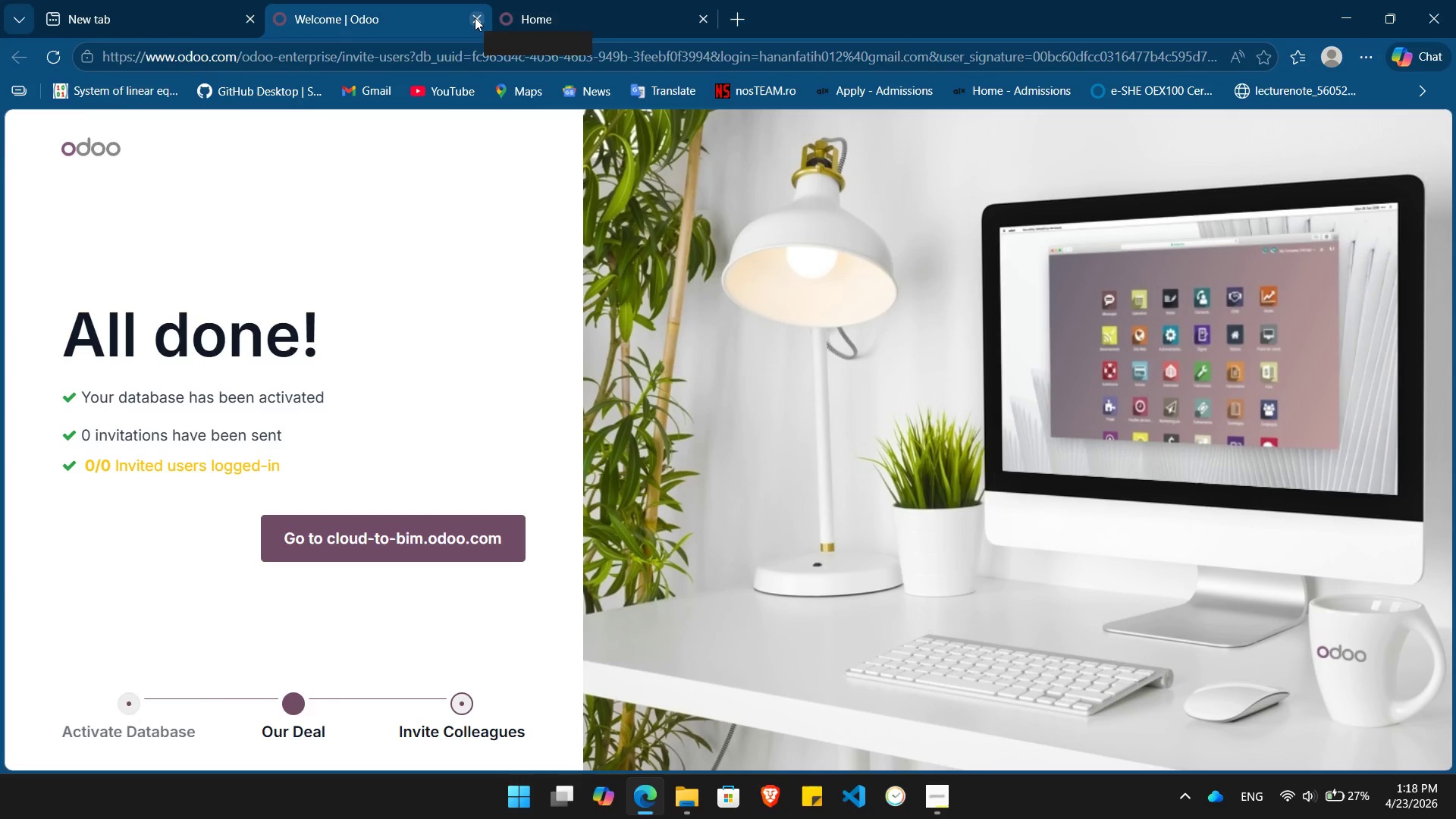 
left_click([475, 17])
 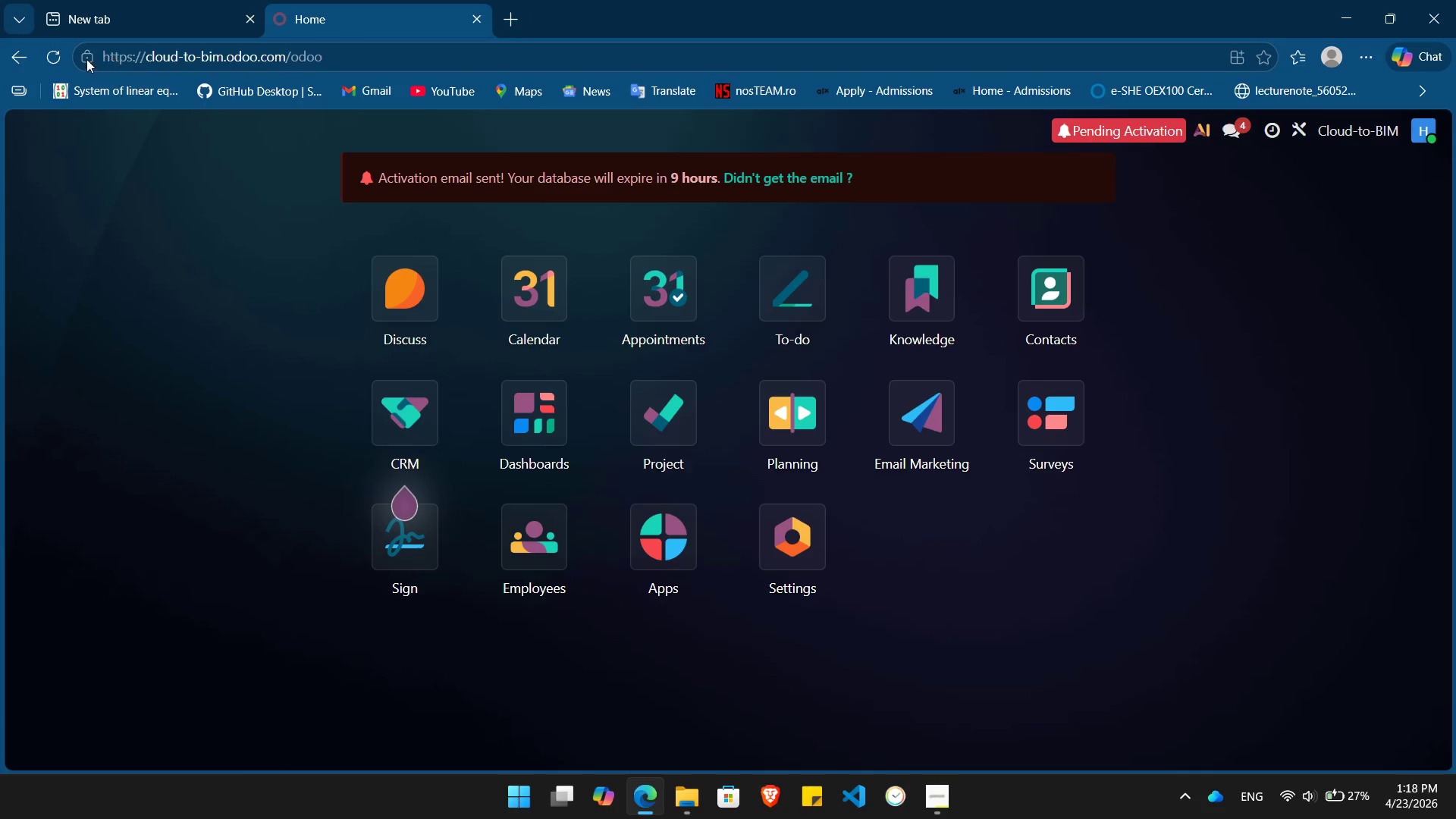 
left_click([47, 56])
 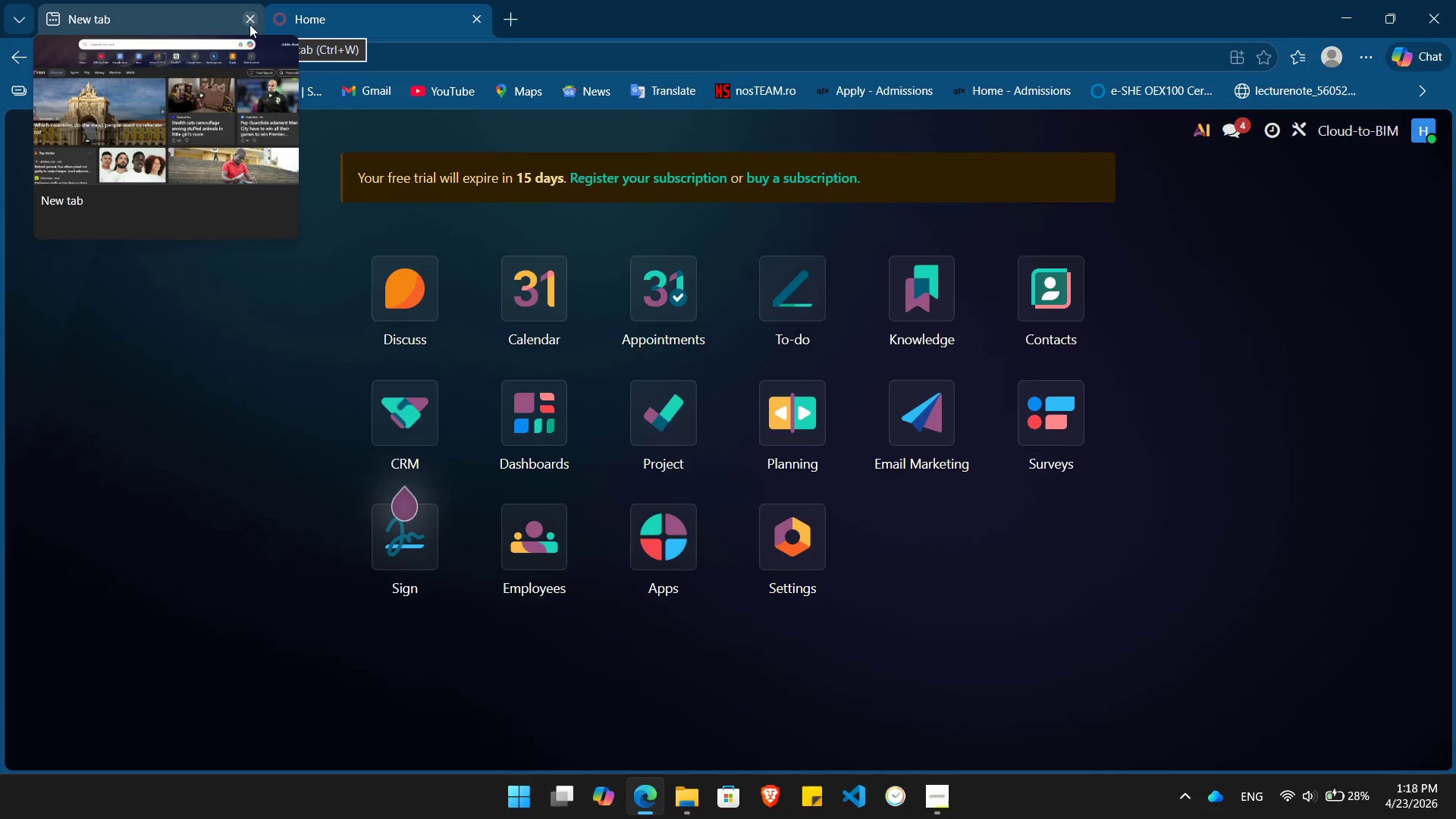 
left_click([249, 24])
 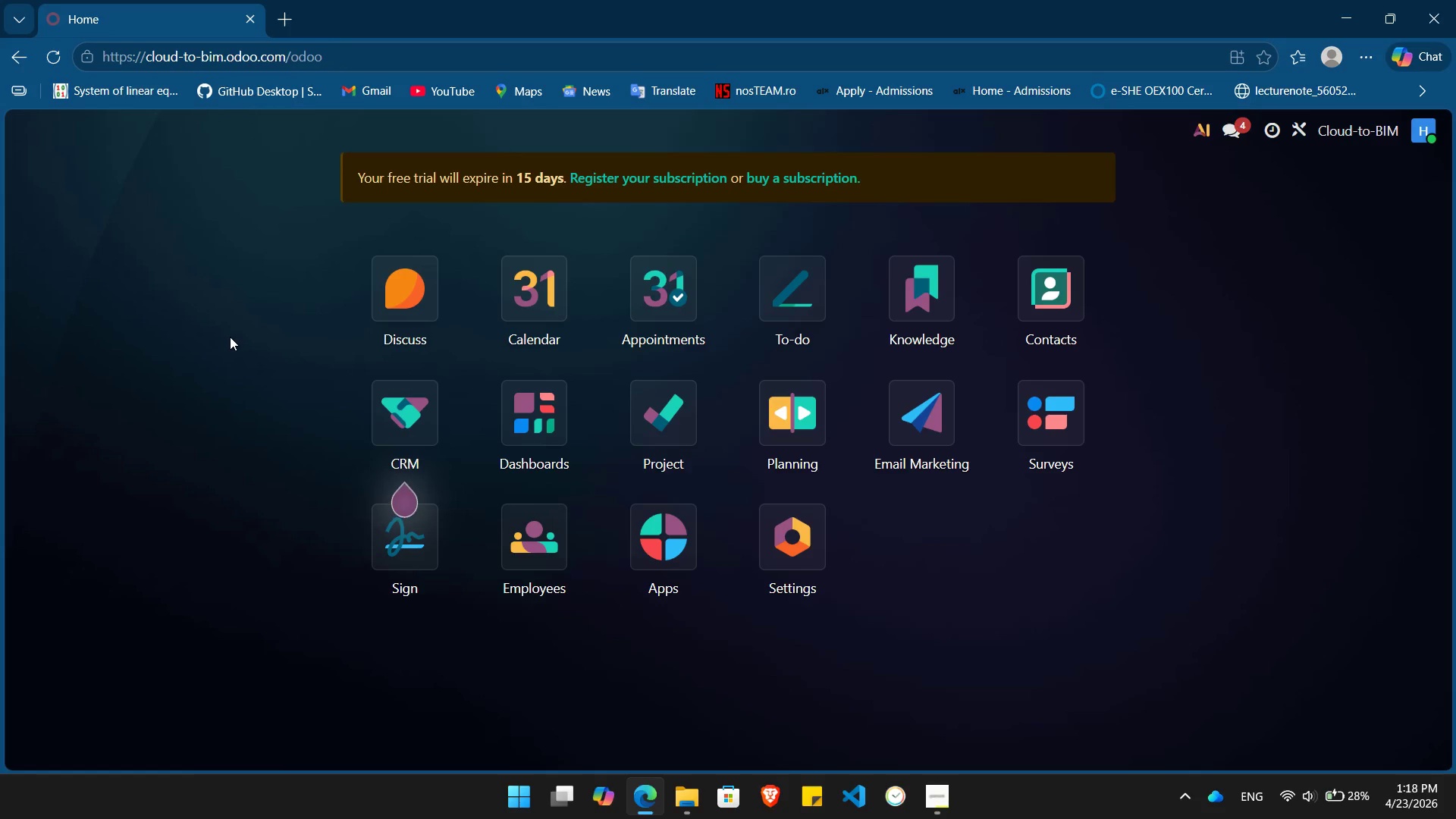 
key(Alt+Tab)